 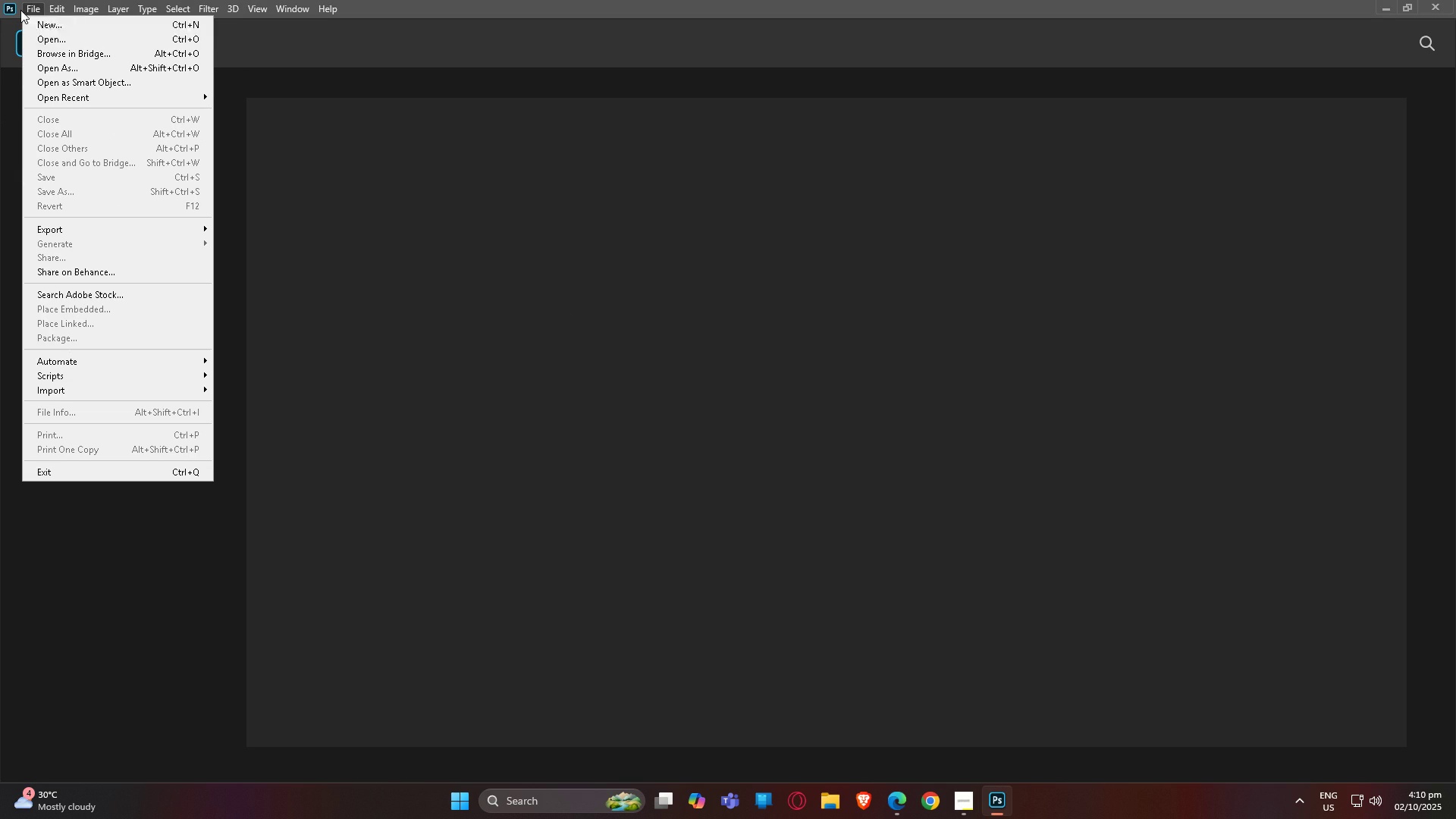 
left_click([48, 36])
 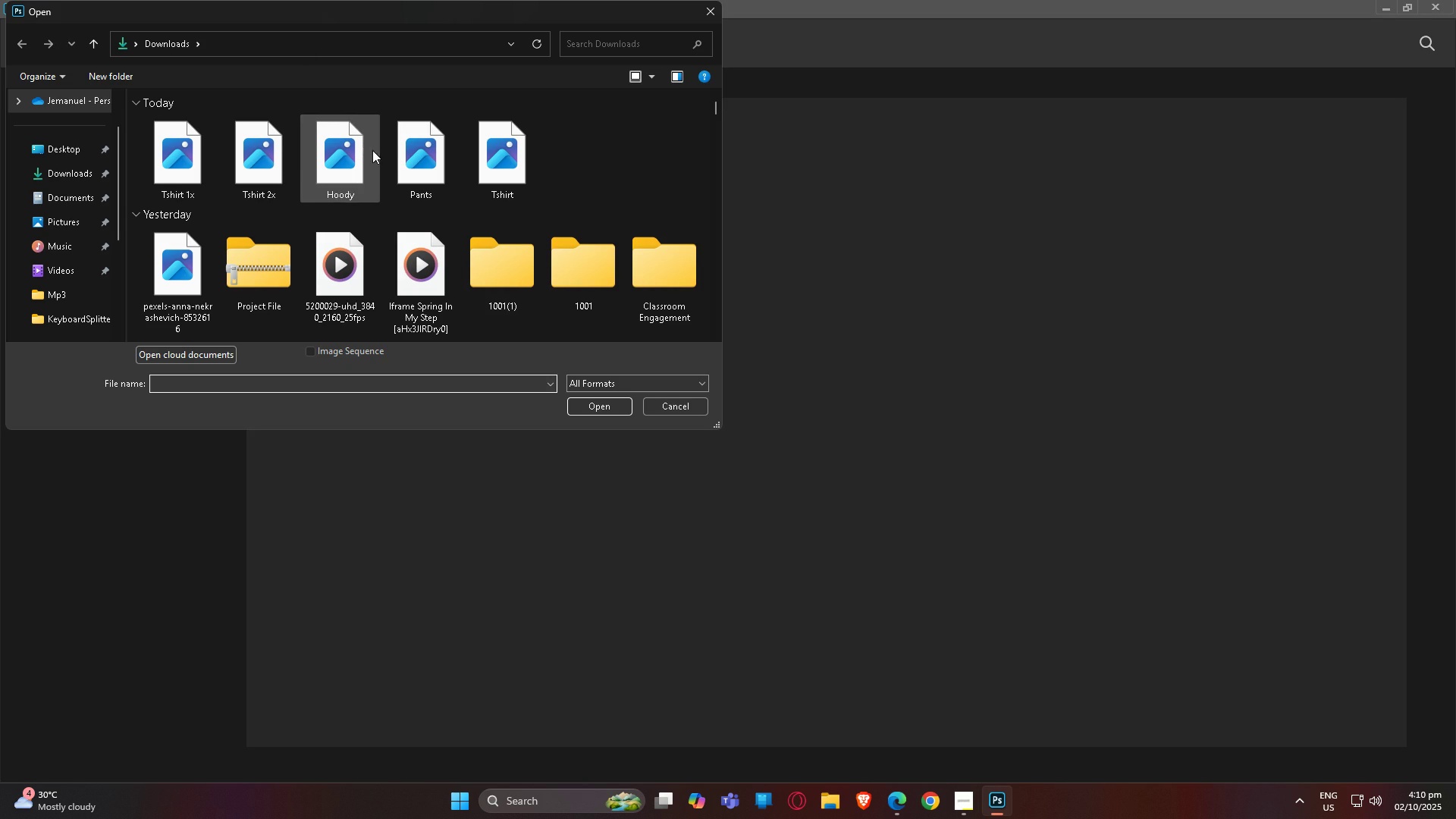 
double_click([416, 158])
 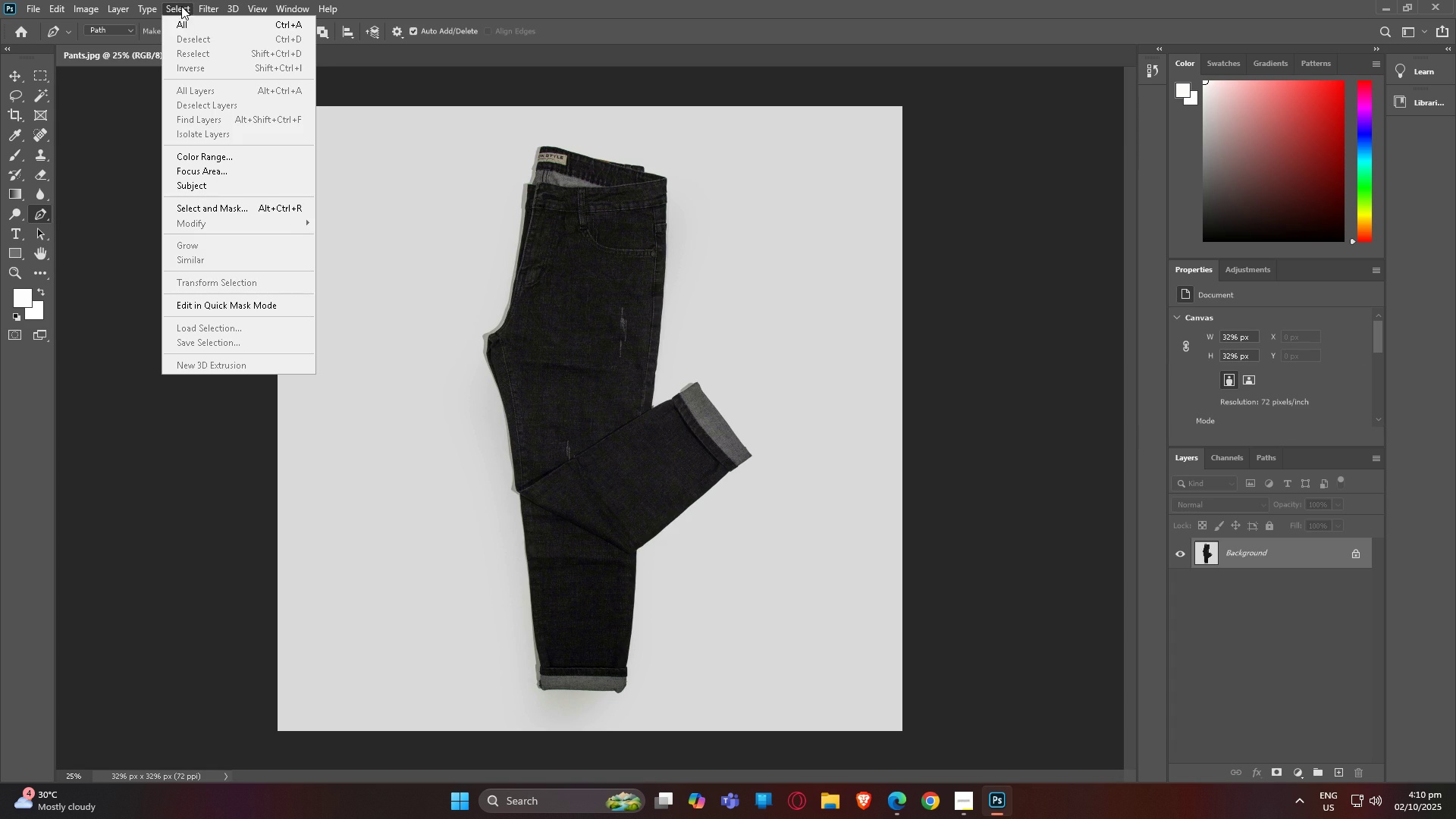 
left_click([224, 190])
 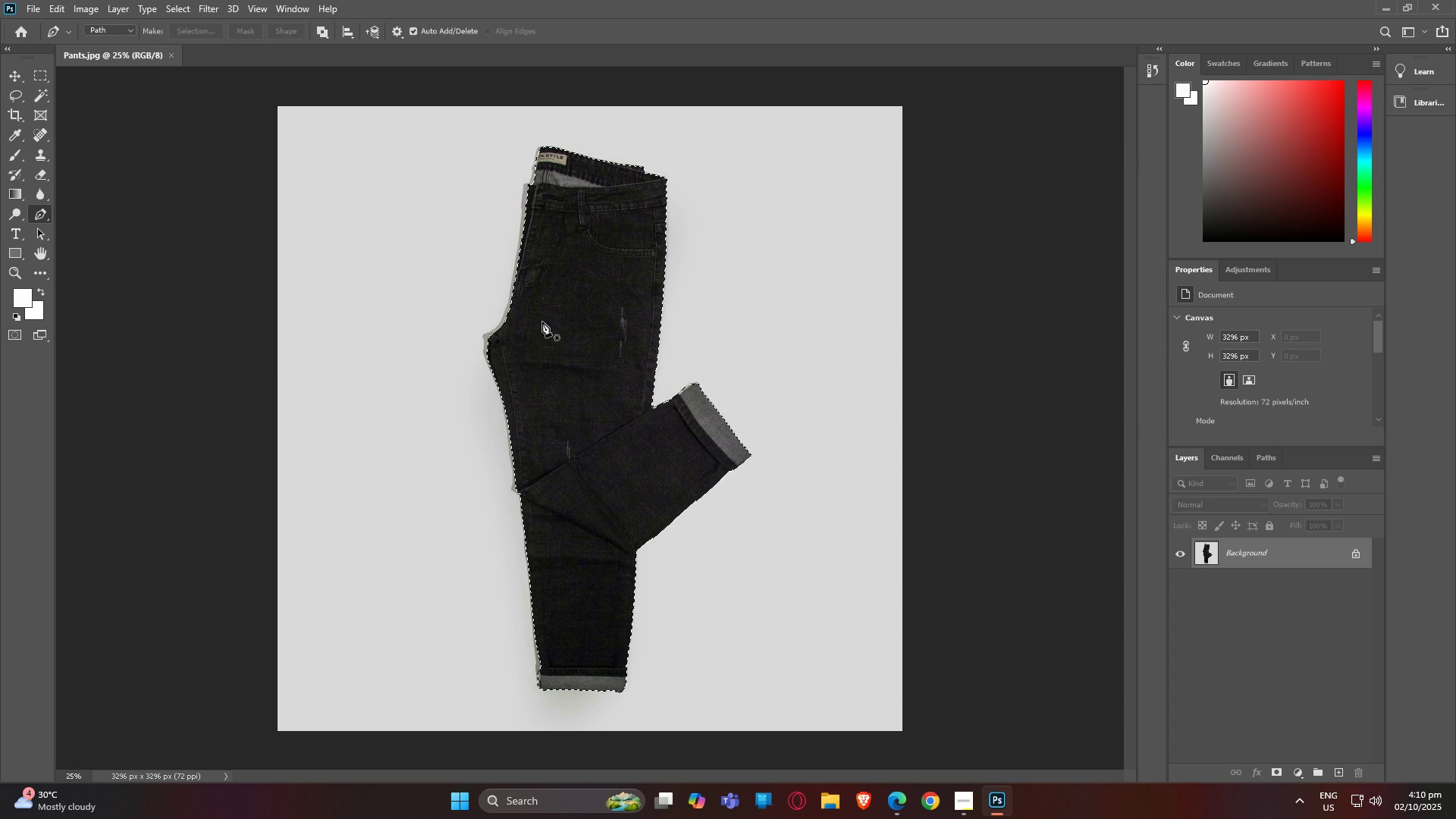 
wait(11.43)
 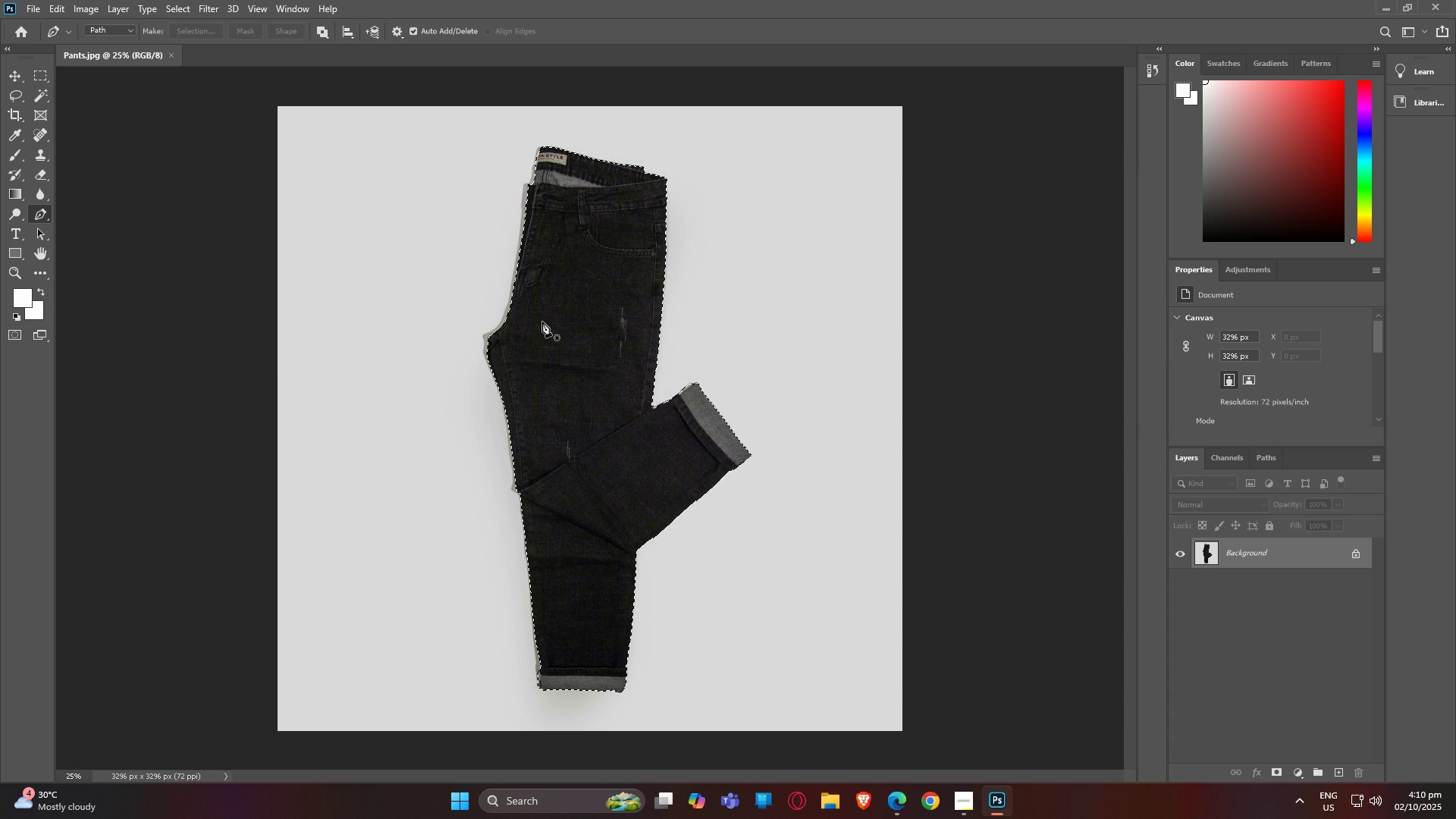 
left_click([187, 6])
 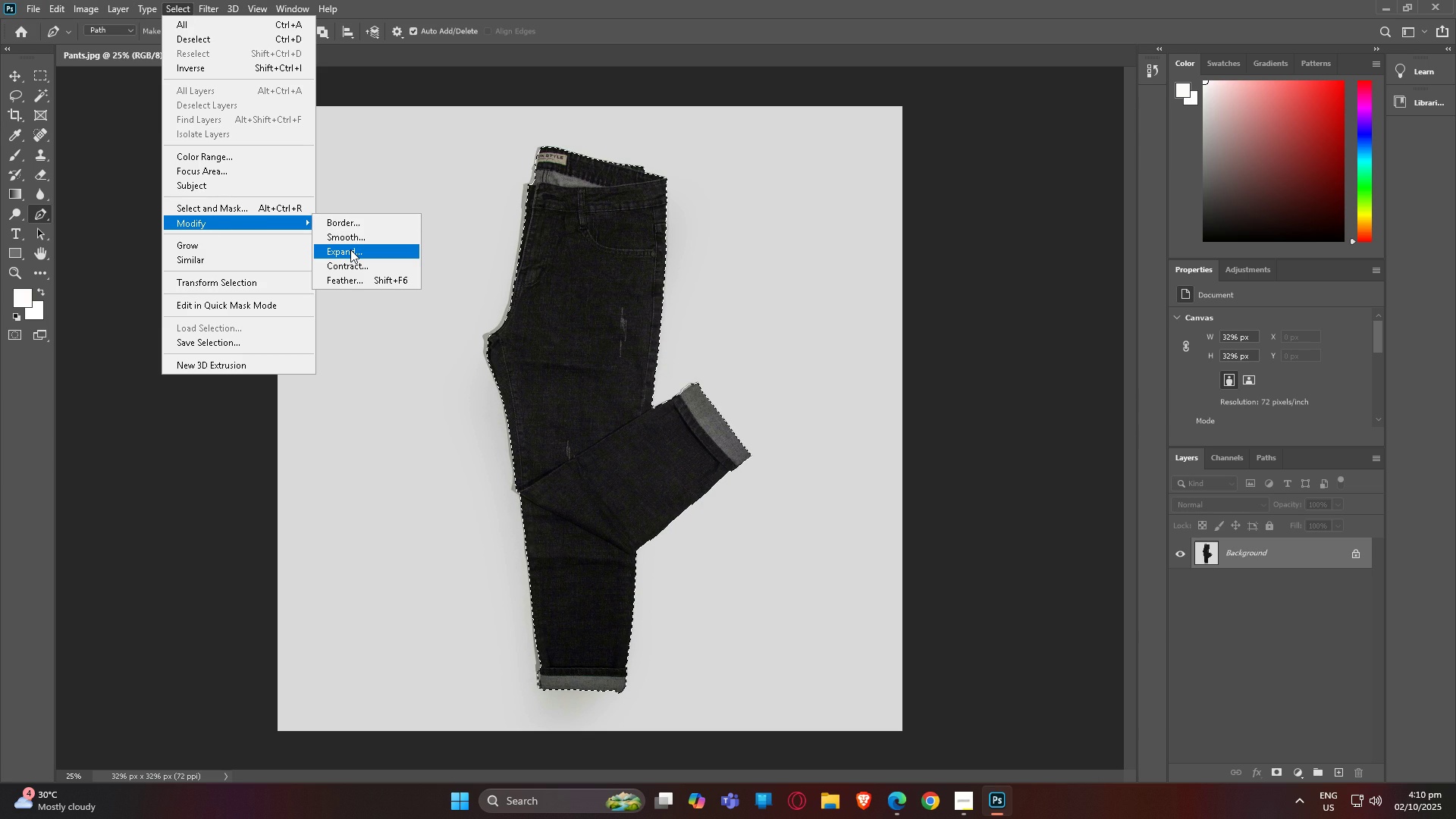 
left_click([350, 249])
 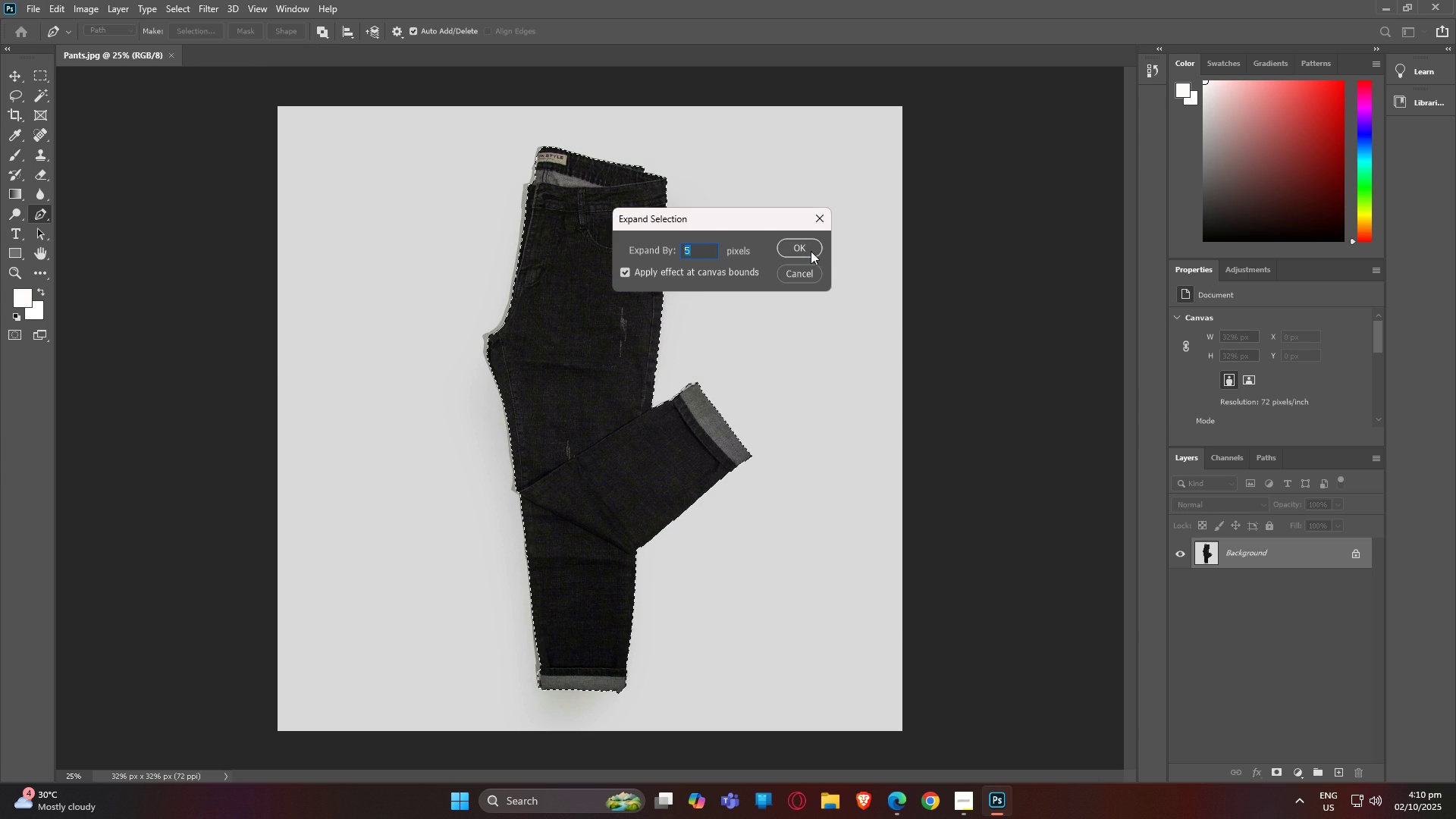 
left_click([810, 251])
 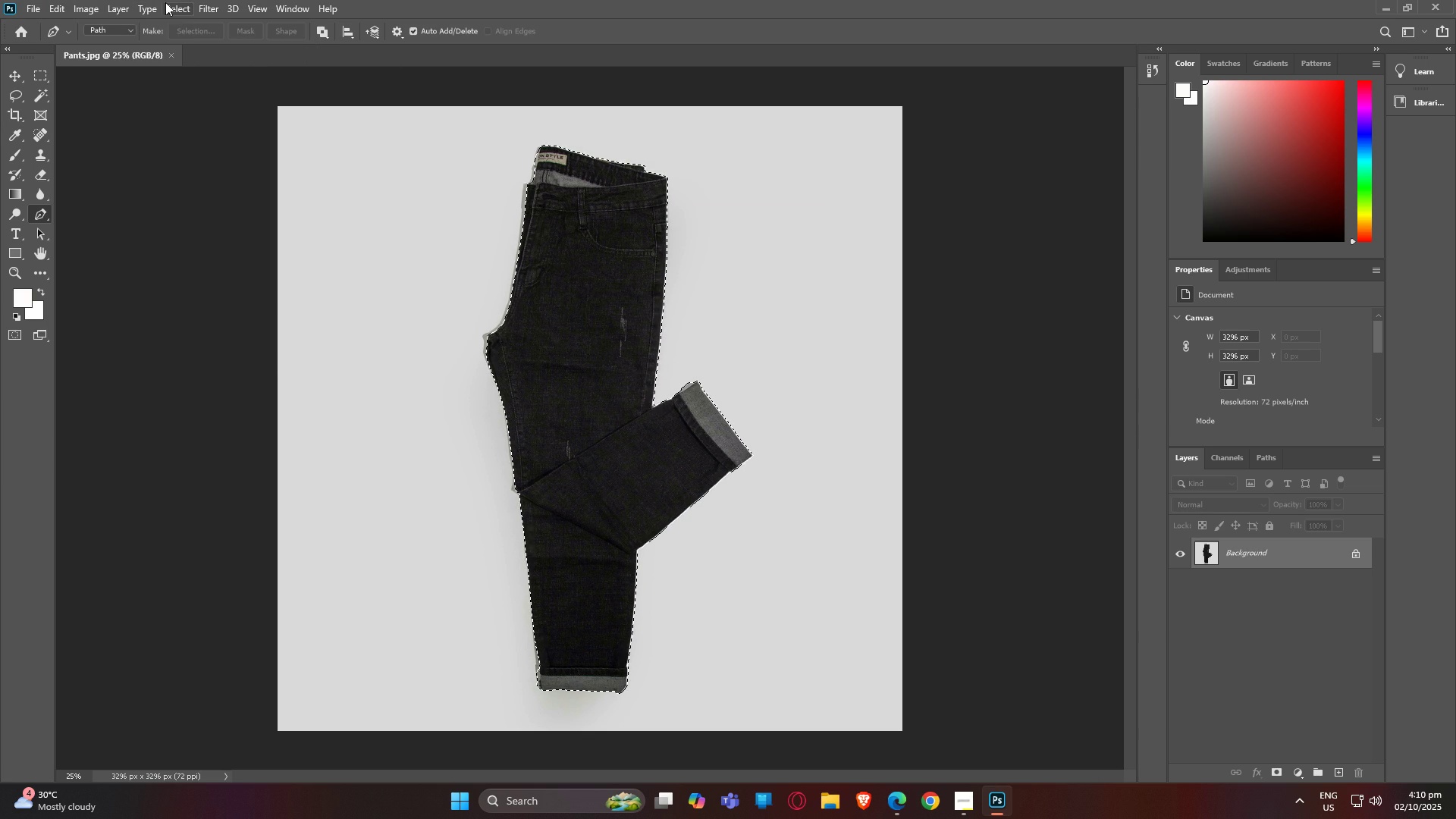 
left_click([170, 3])
 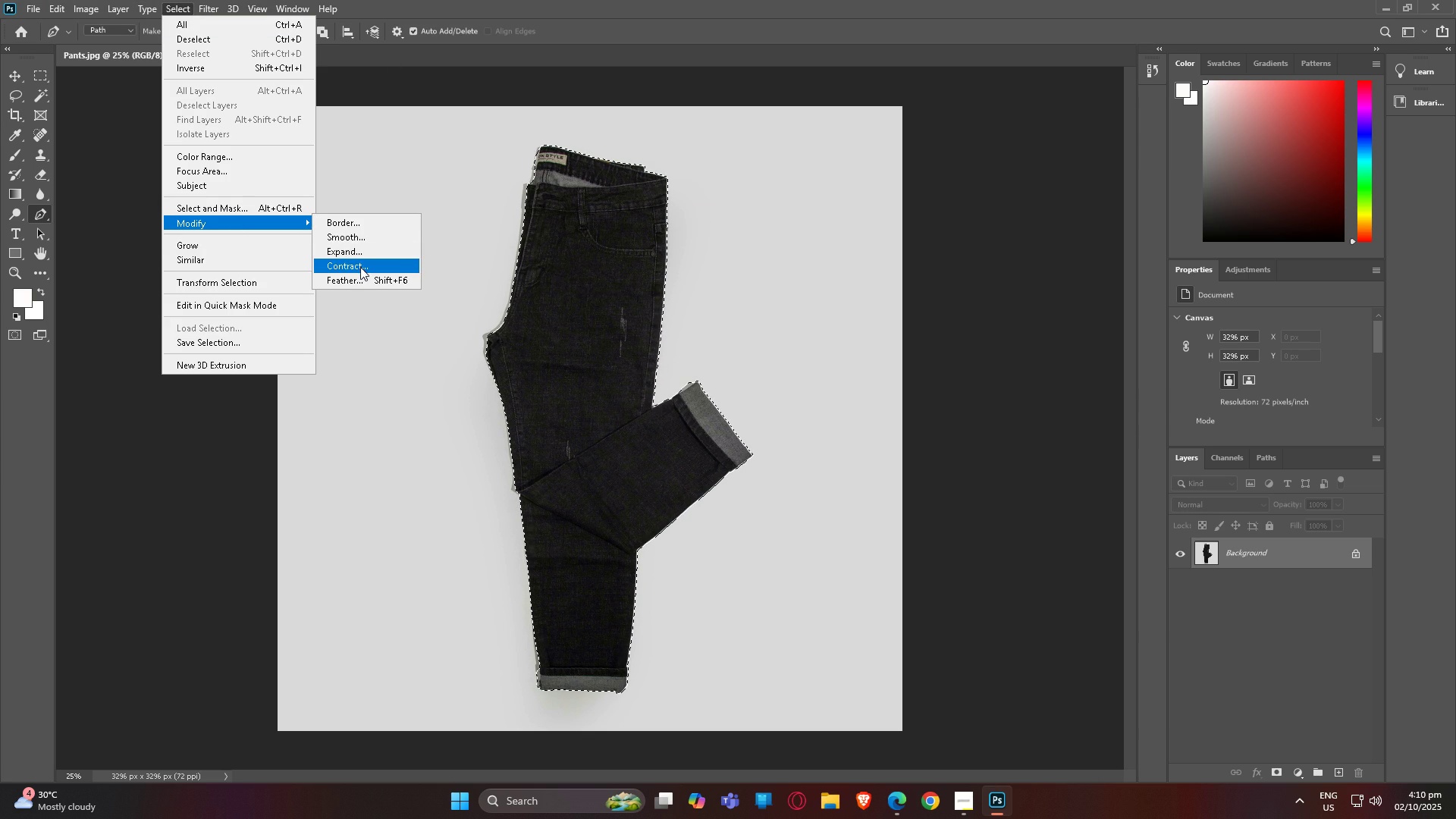 
left_click([363, 278])
 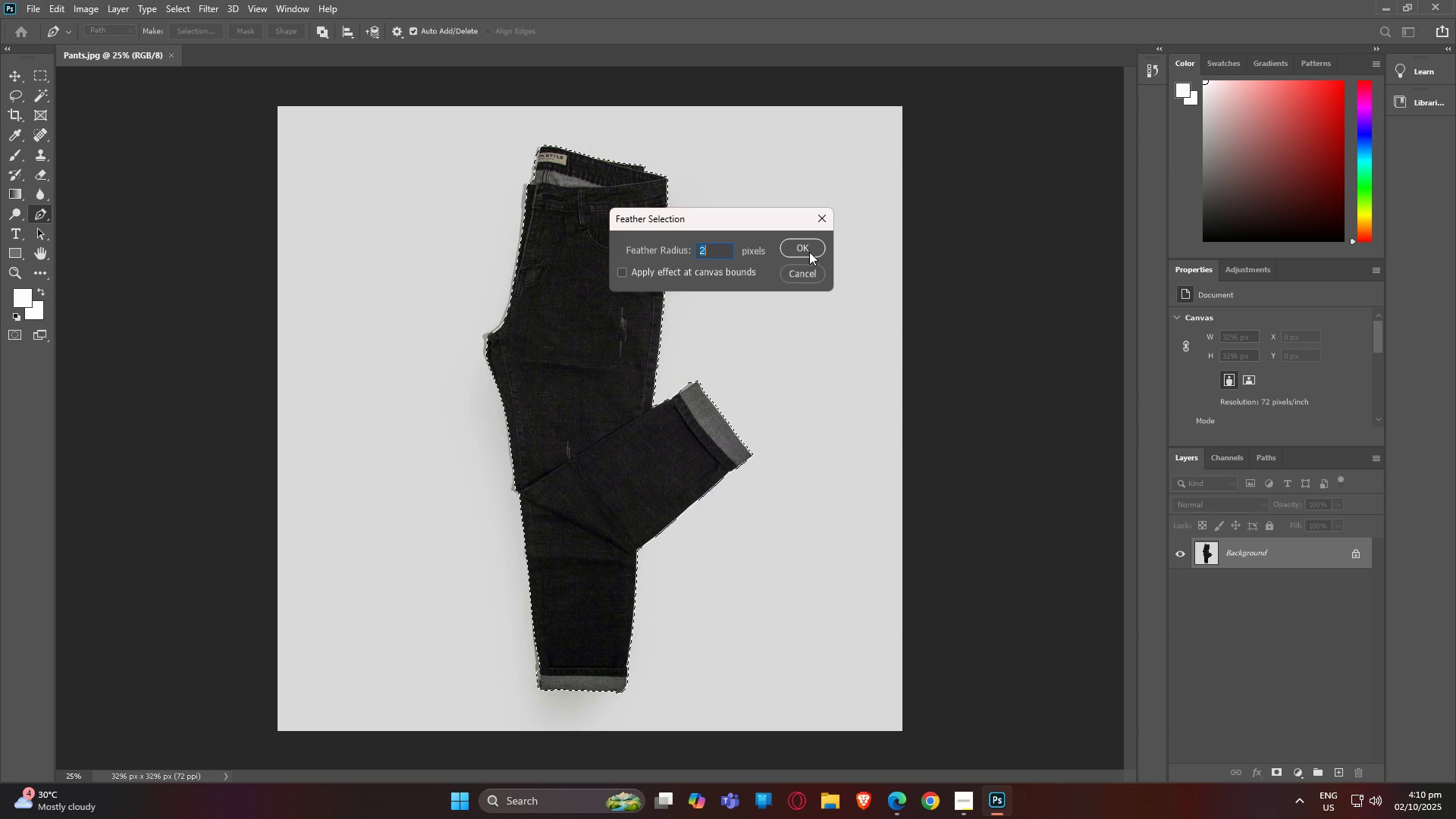 
left_click([814, 249])
 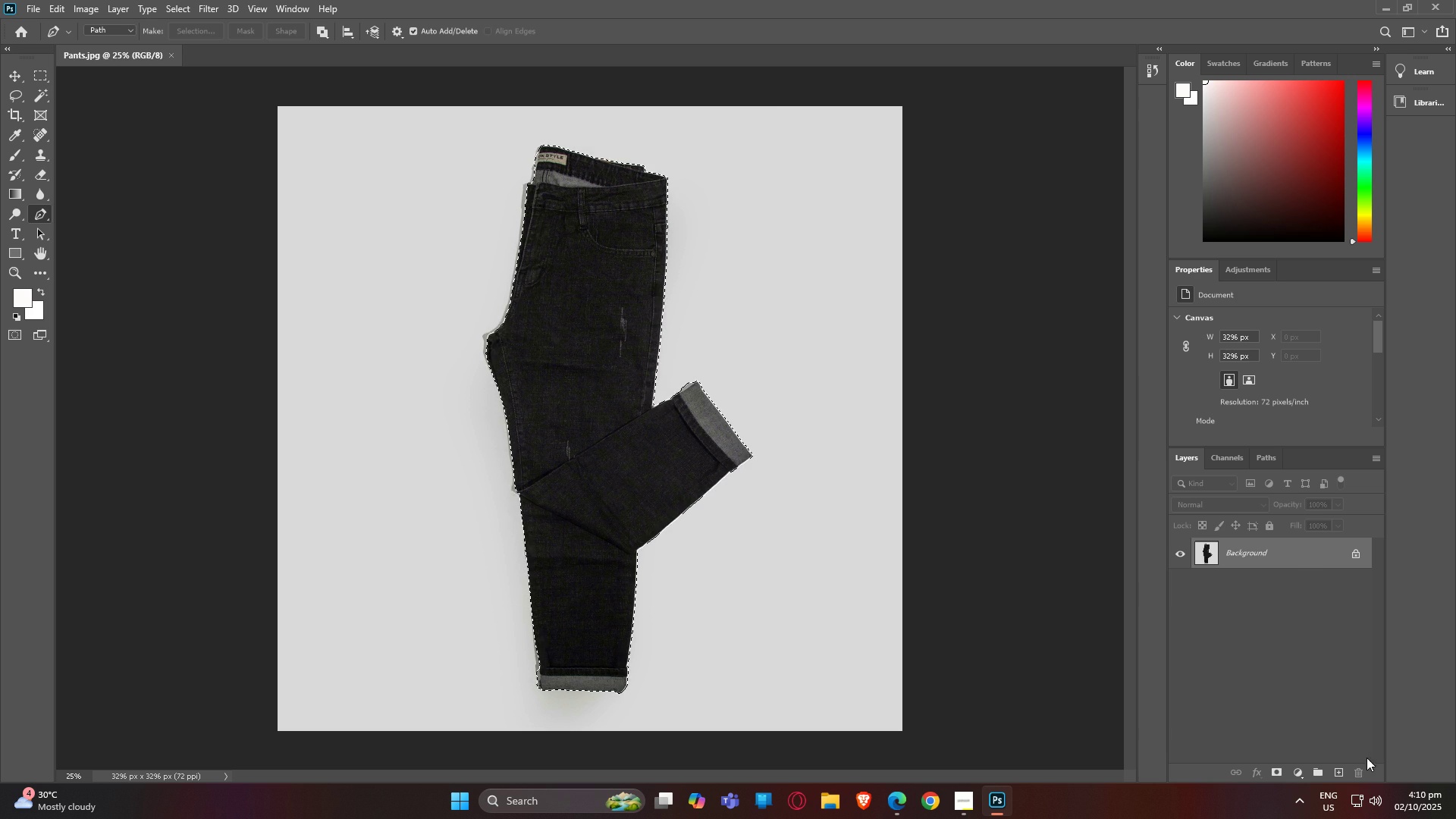 
left_click([1275, 773])